 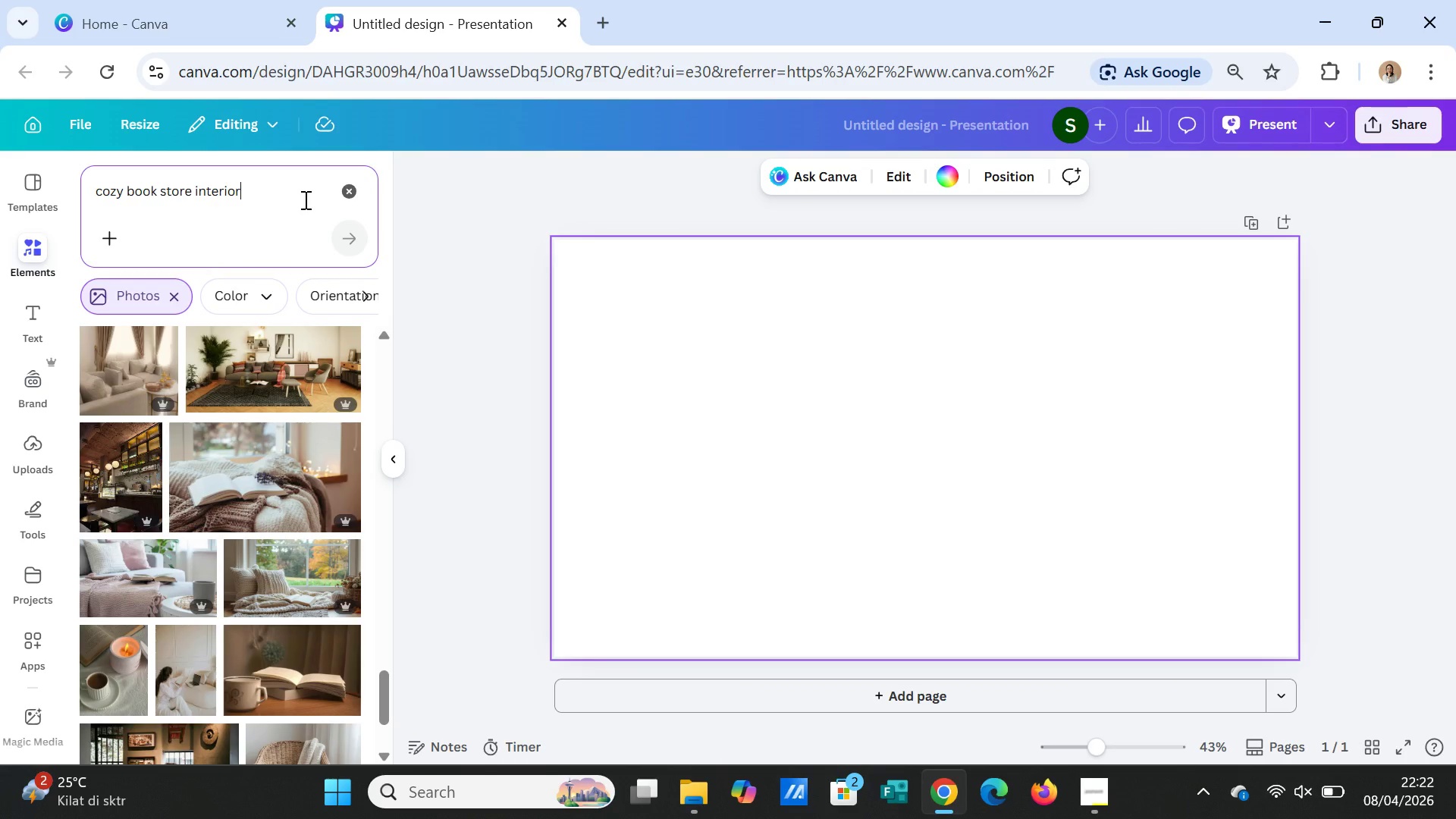 
left_click([304, 199])
 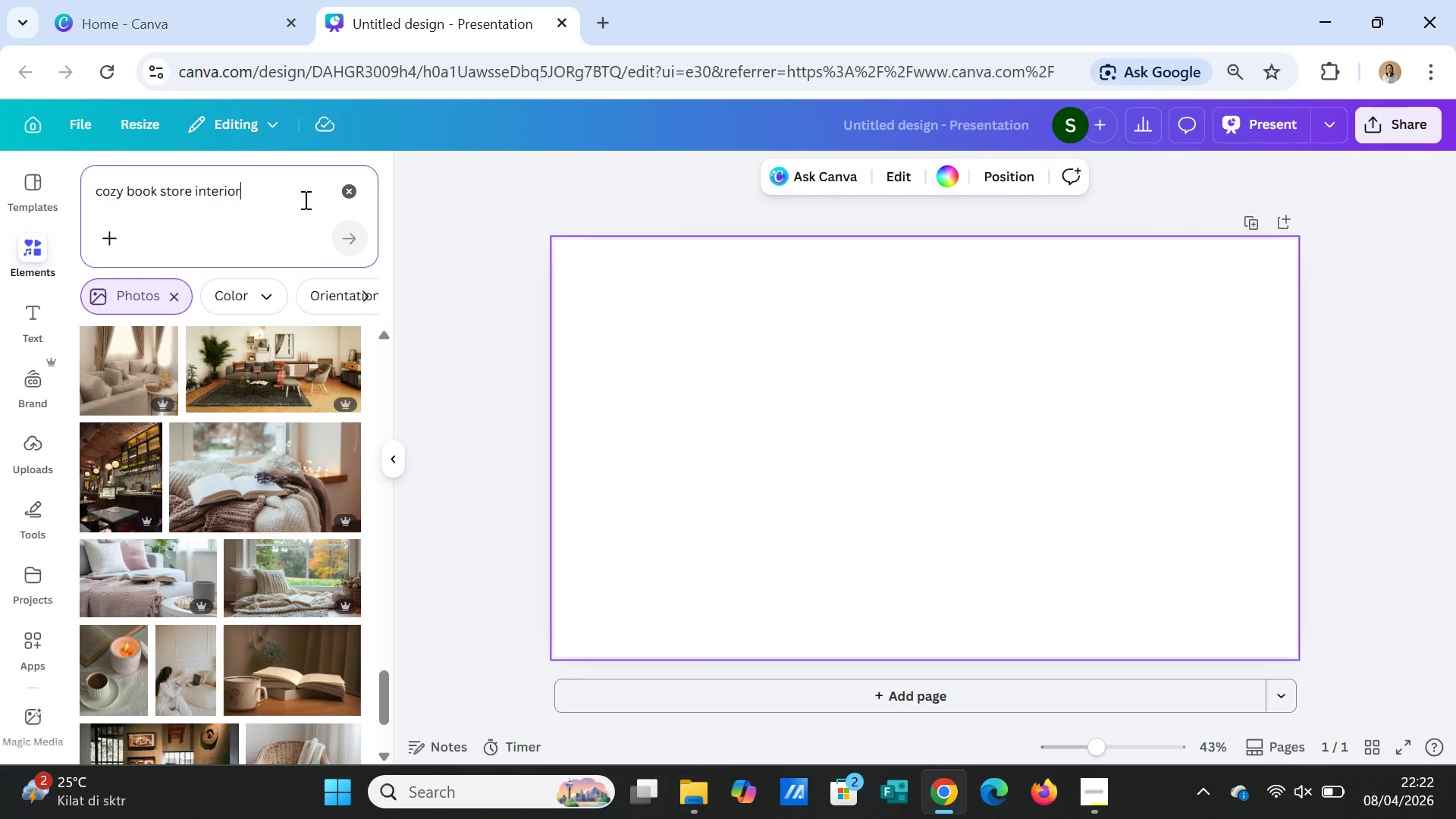 
type( with warm sunl)
 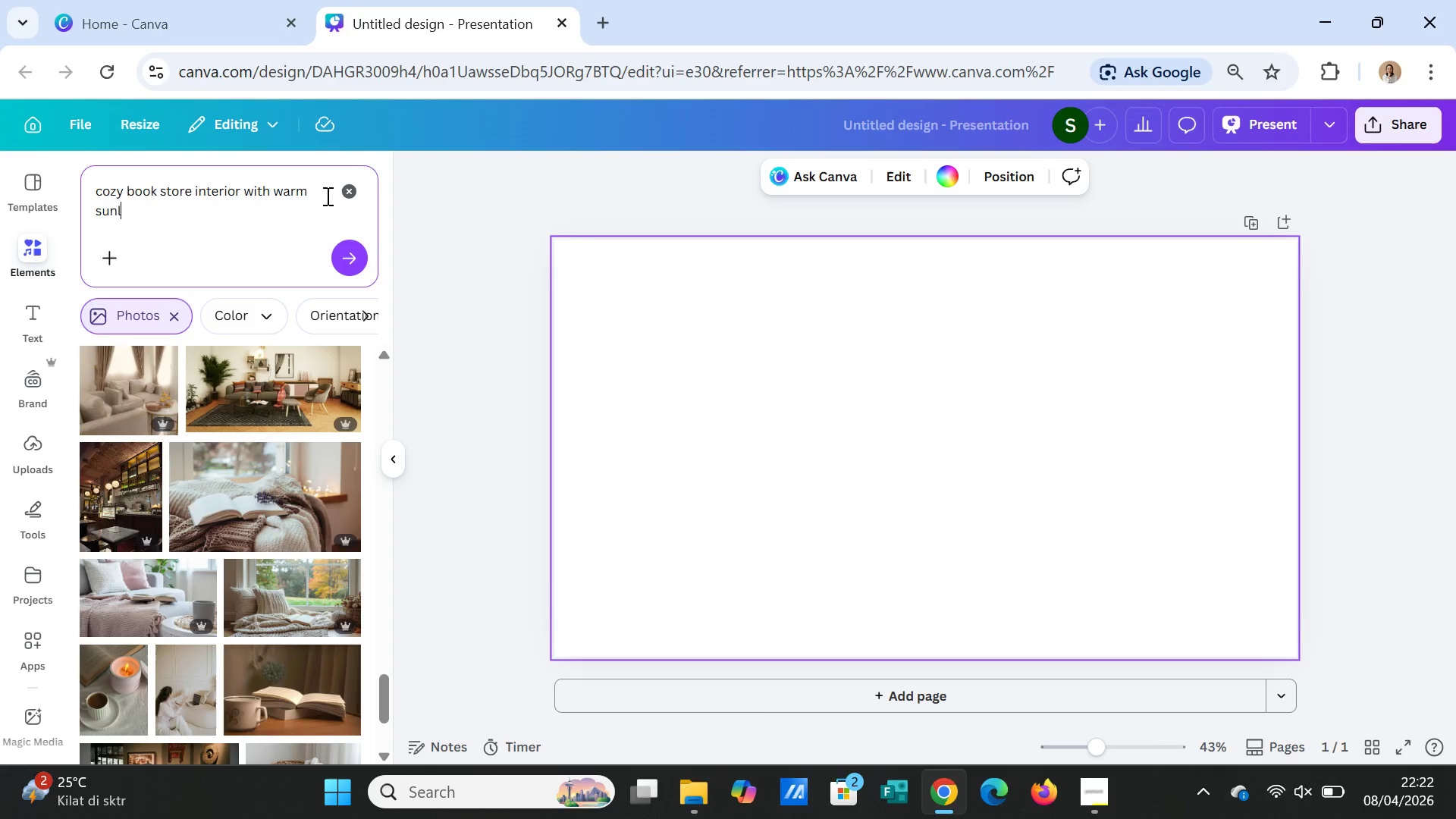 
type(ight, hand dr)
 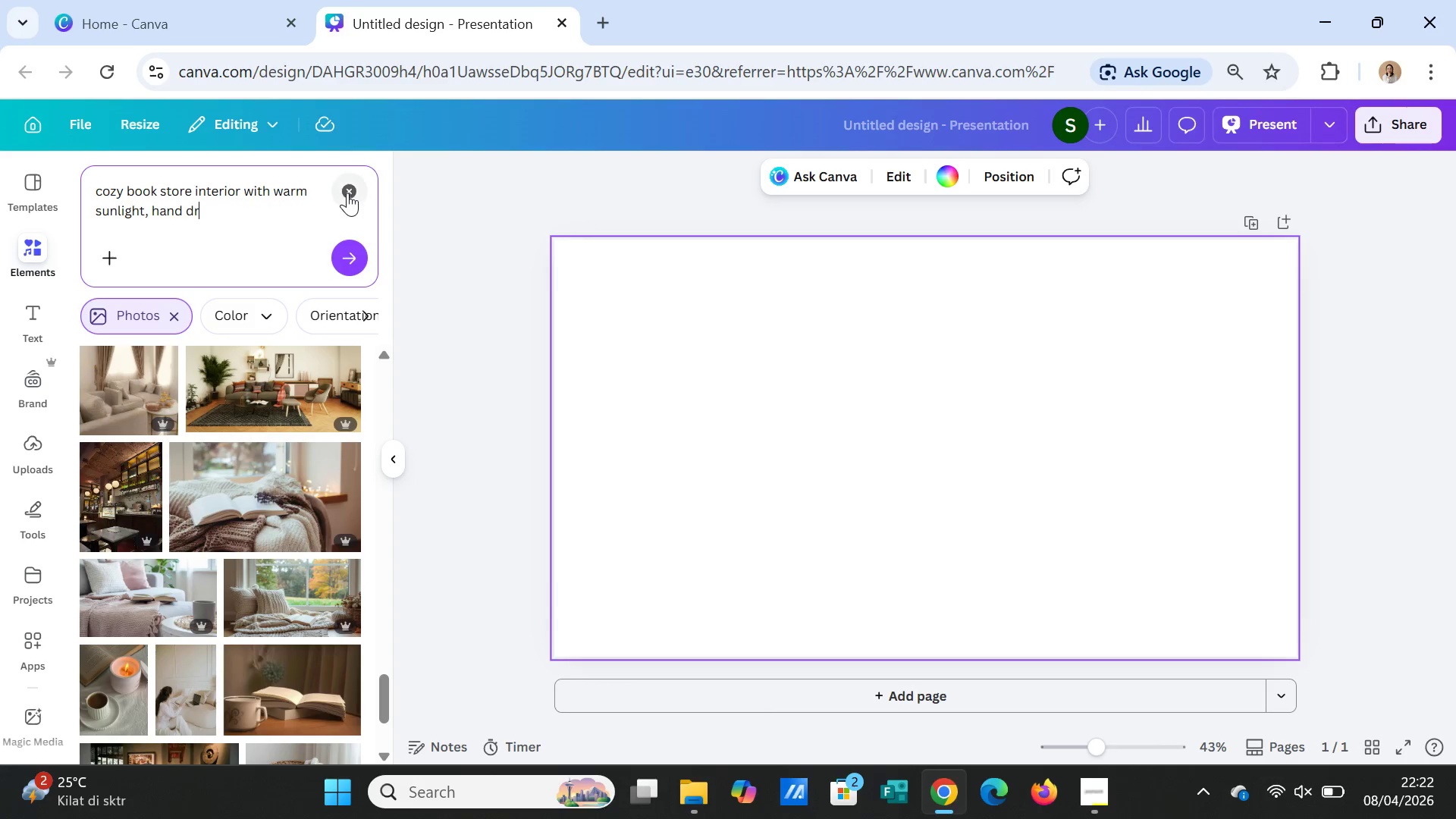 
type(awn)
 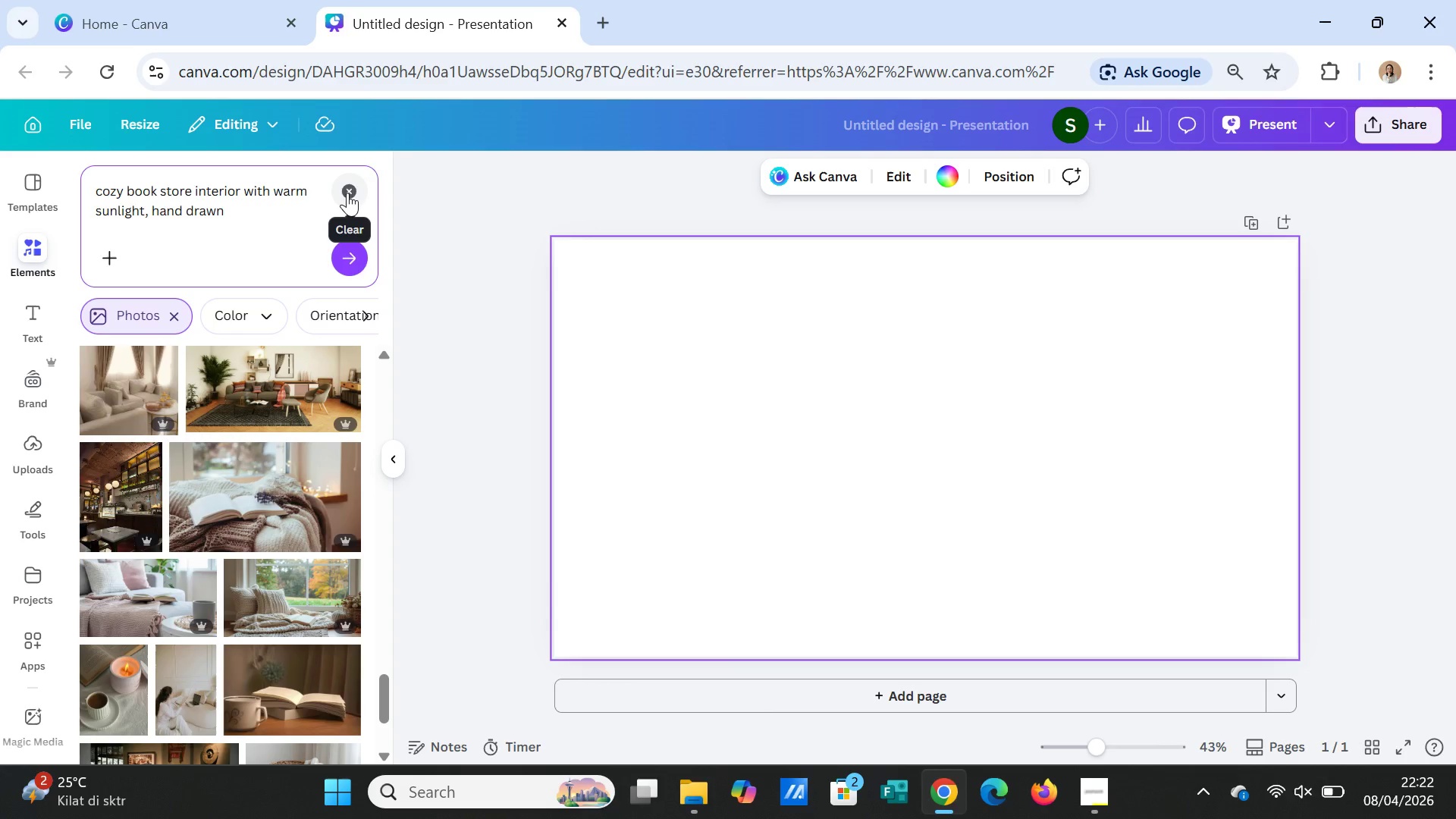 
key(Space)
 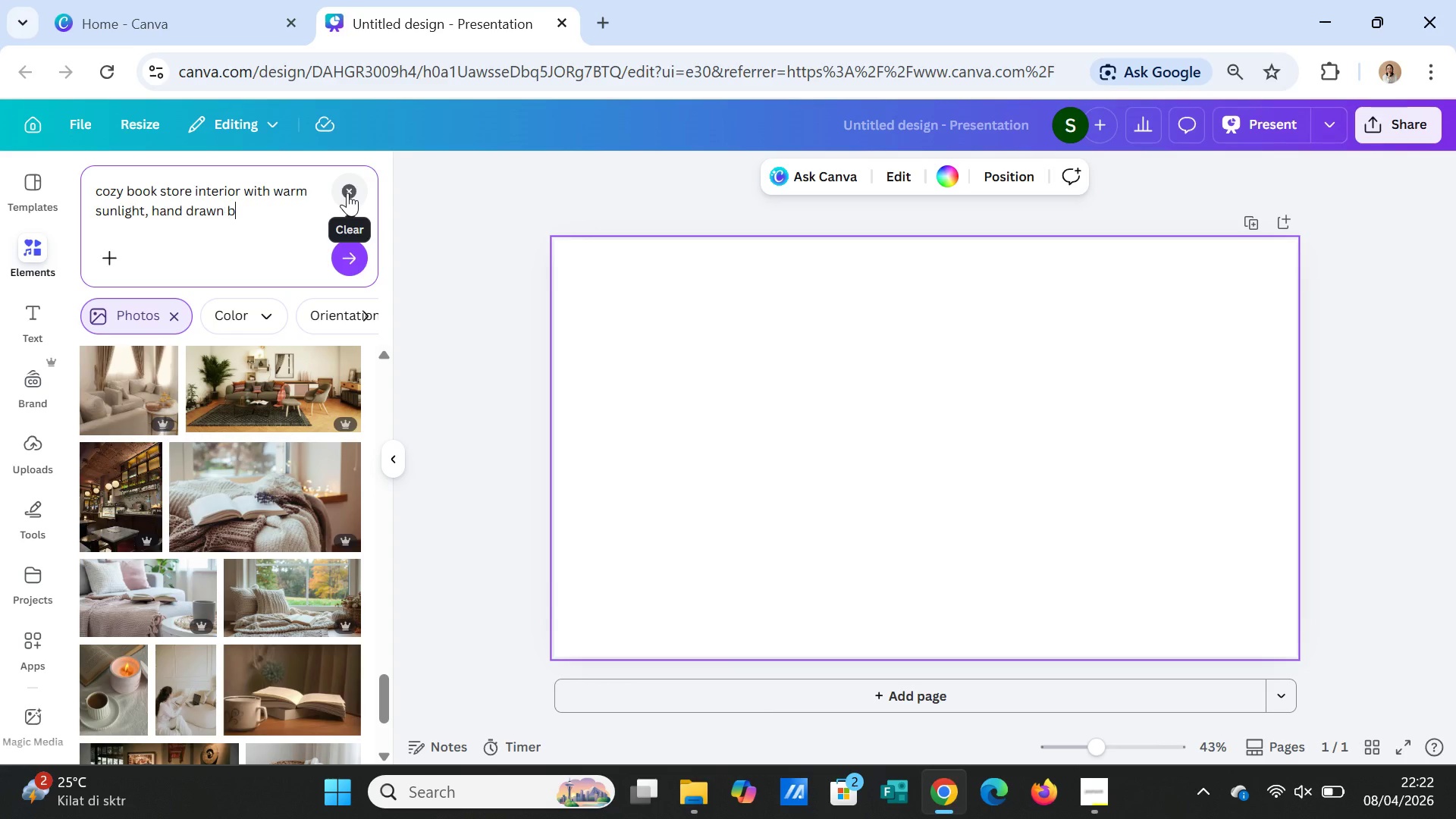 
key(B)
 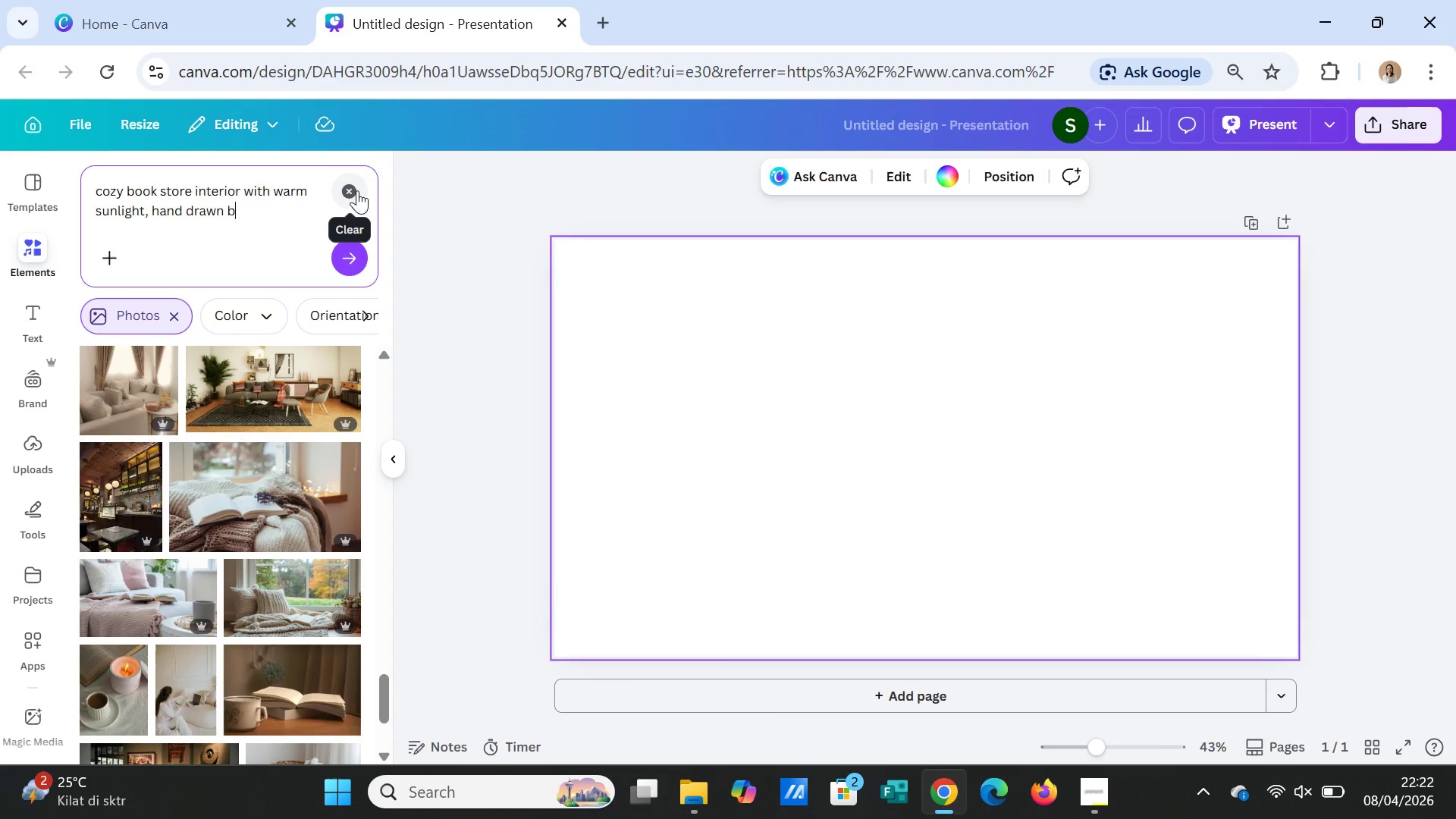 
type(ooks and teacup sketch overlay,16x9)
 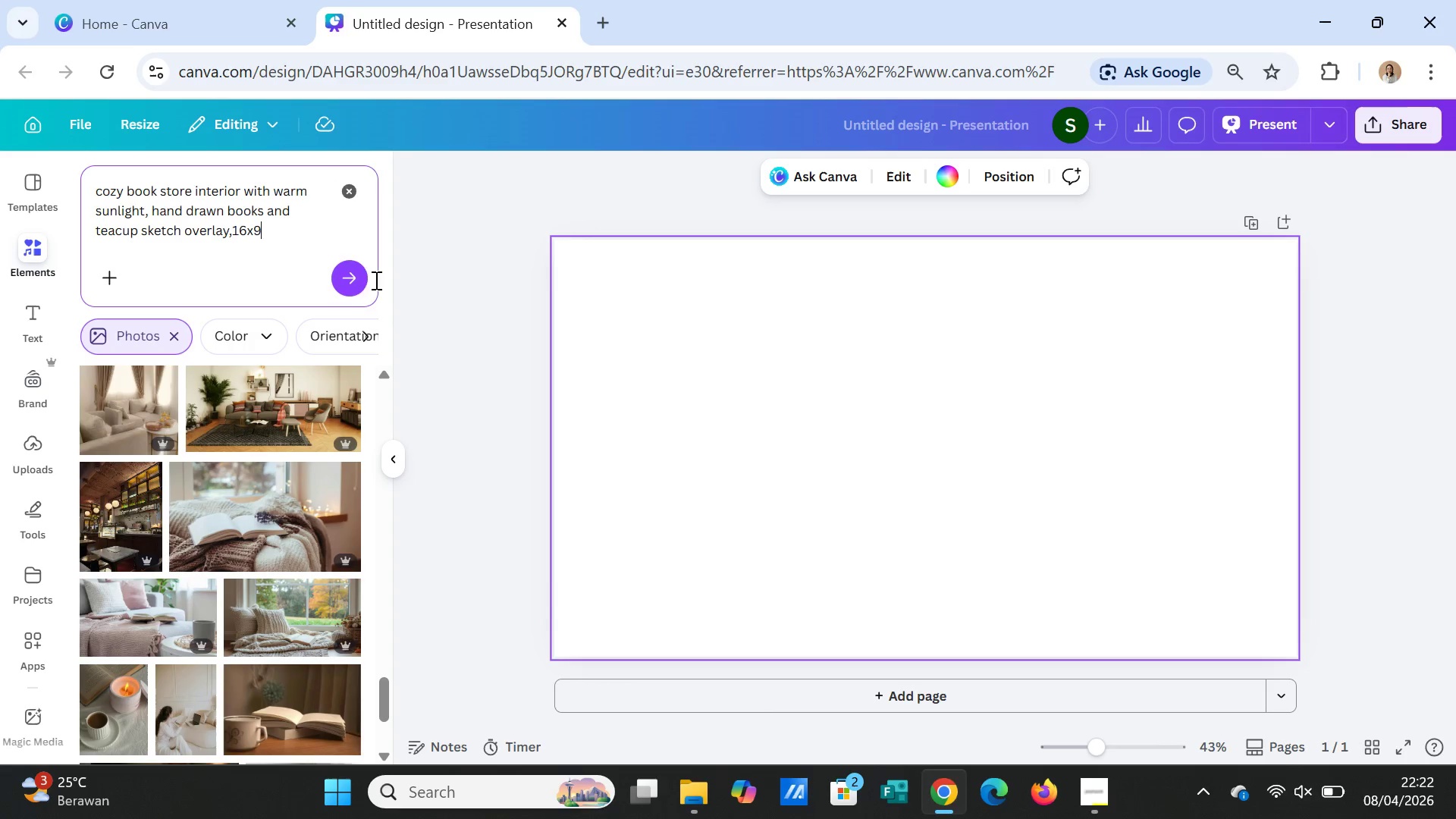 
left_click([362, 280])
 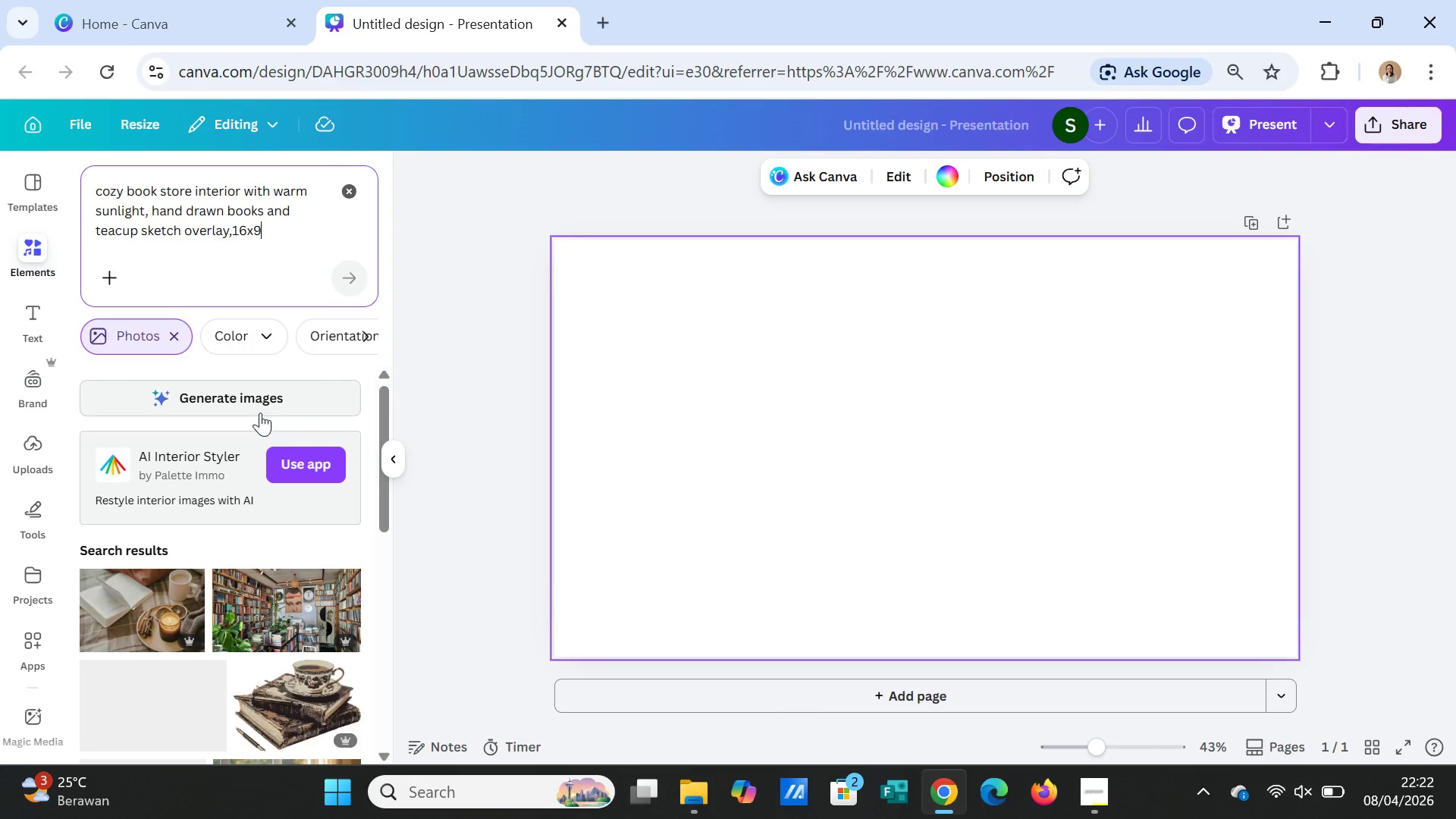 
left_click([260, 413])
 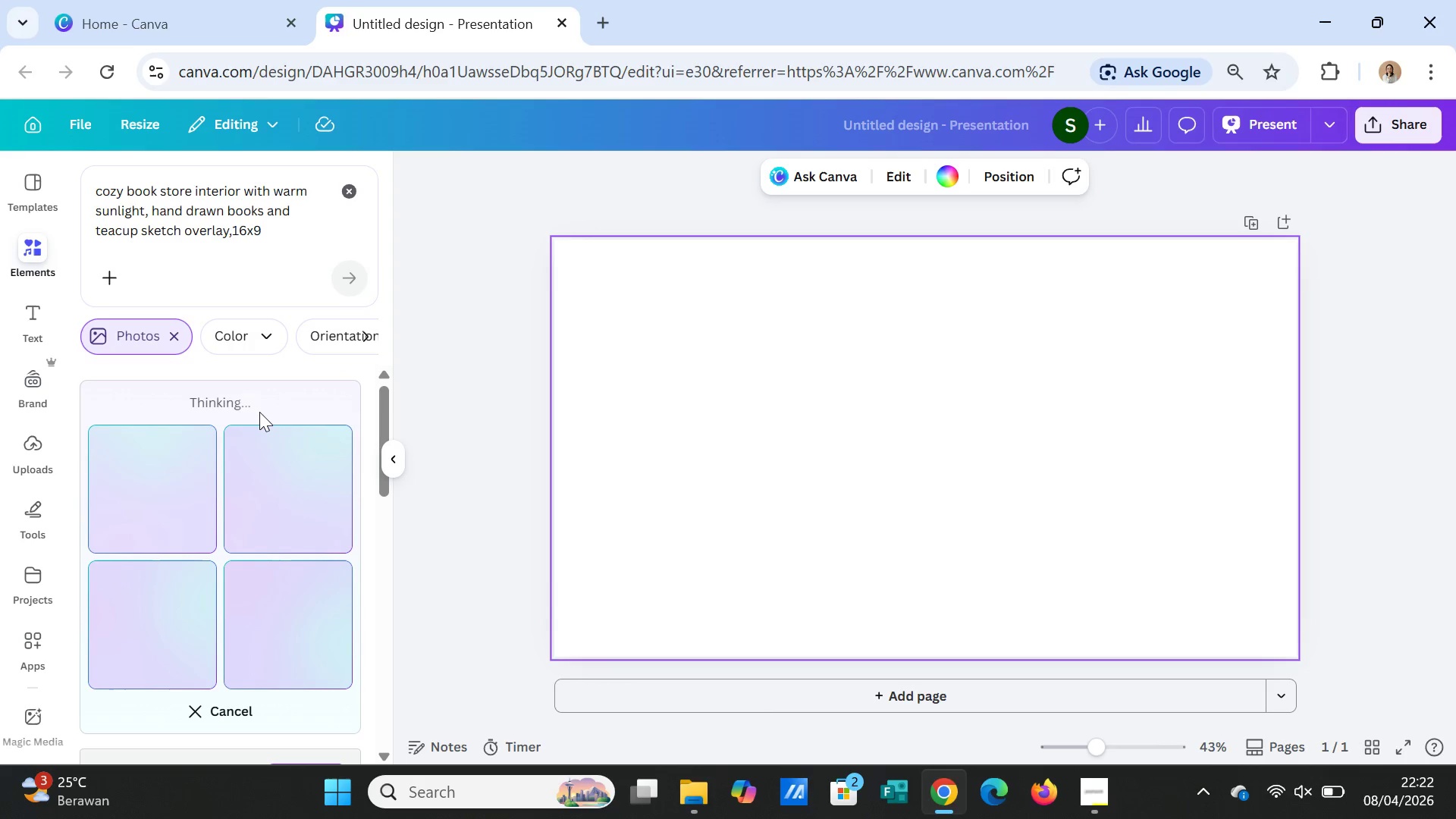 
wait(10.97)
 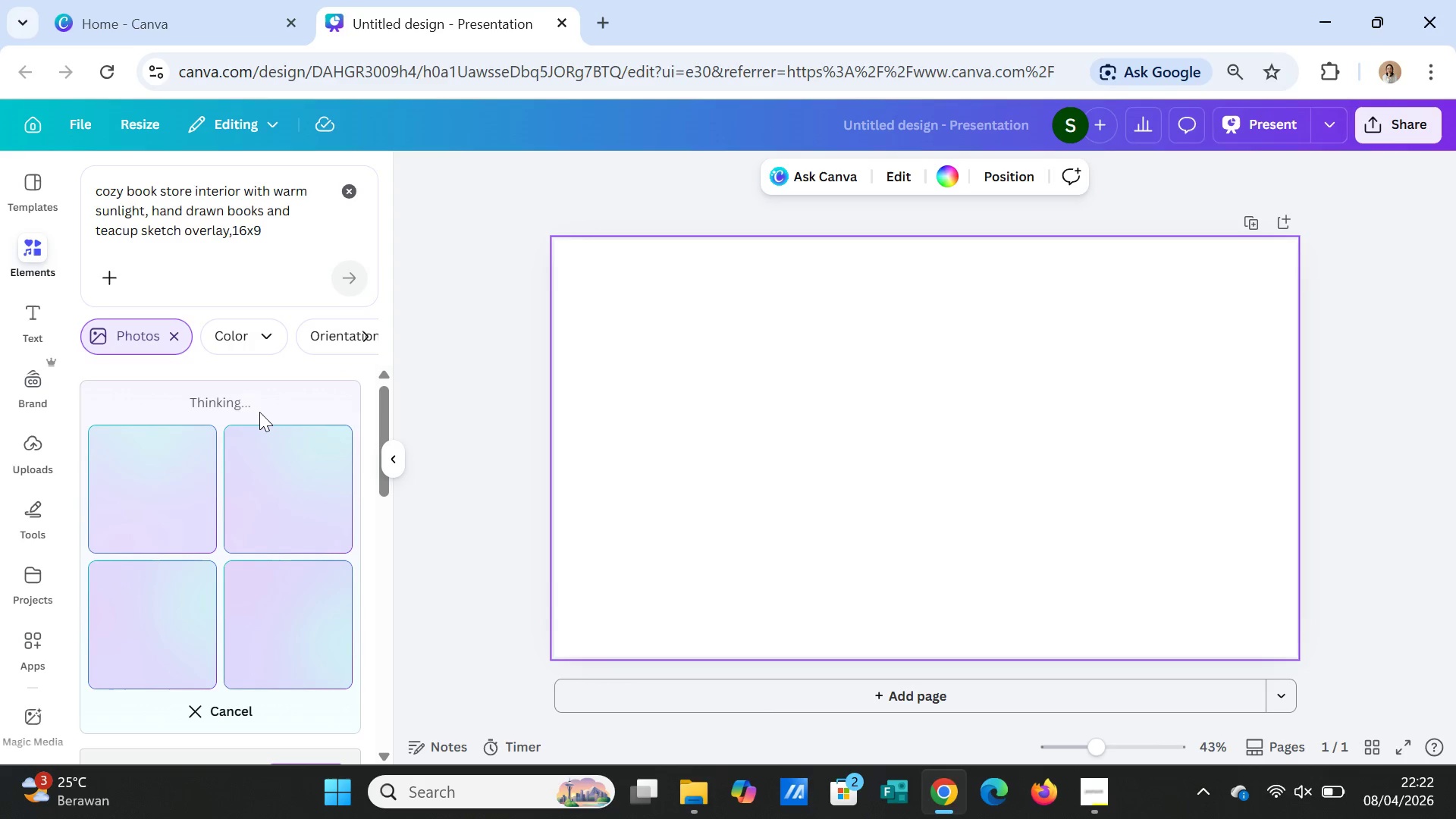 
scroll: coordinate [781, 530], scroll_direction: down, amount: 1.0
 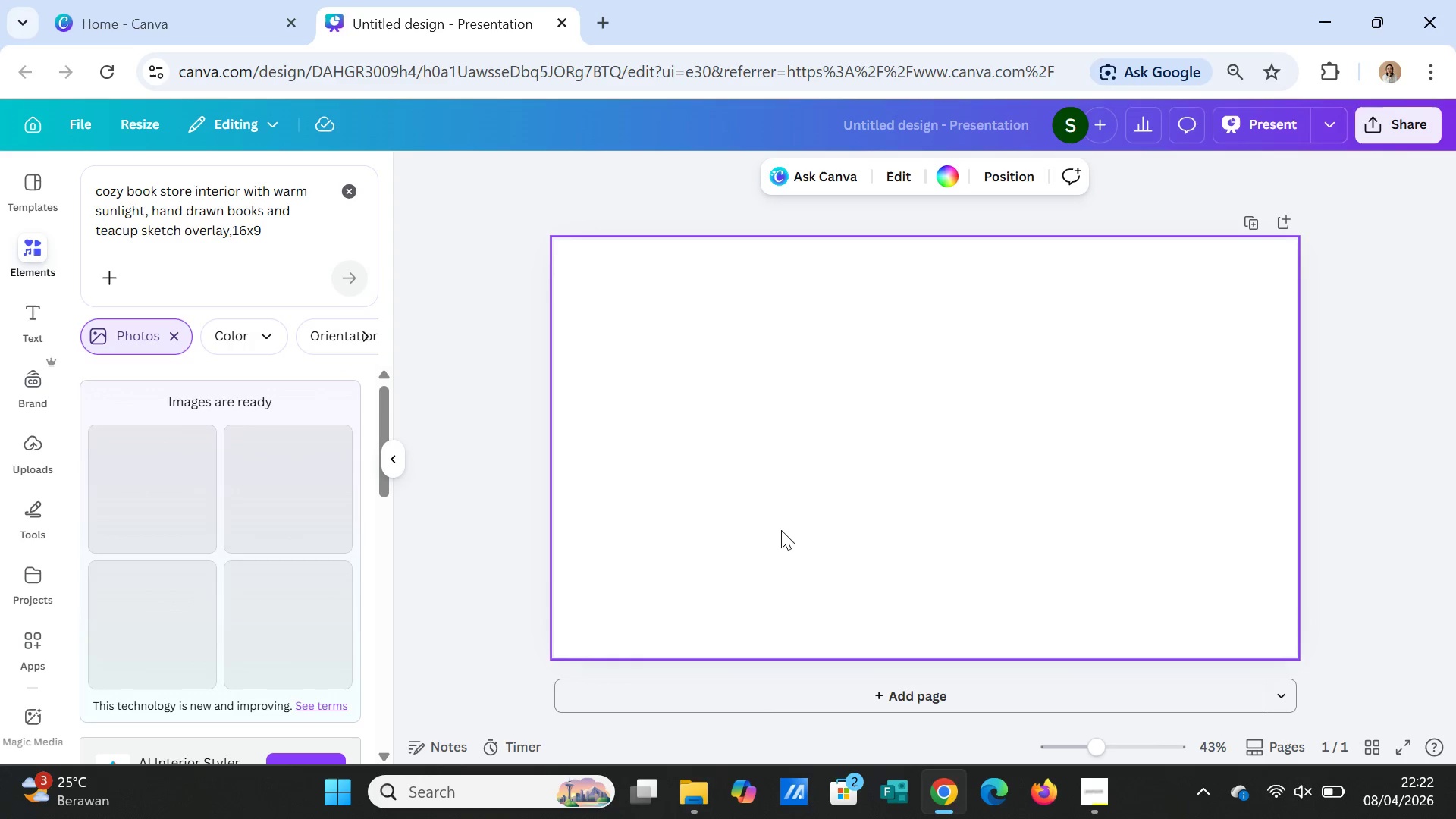 
scroll: coordinate [781, 530], scroll_direction: up, amount: 1.0
 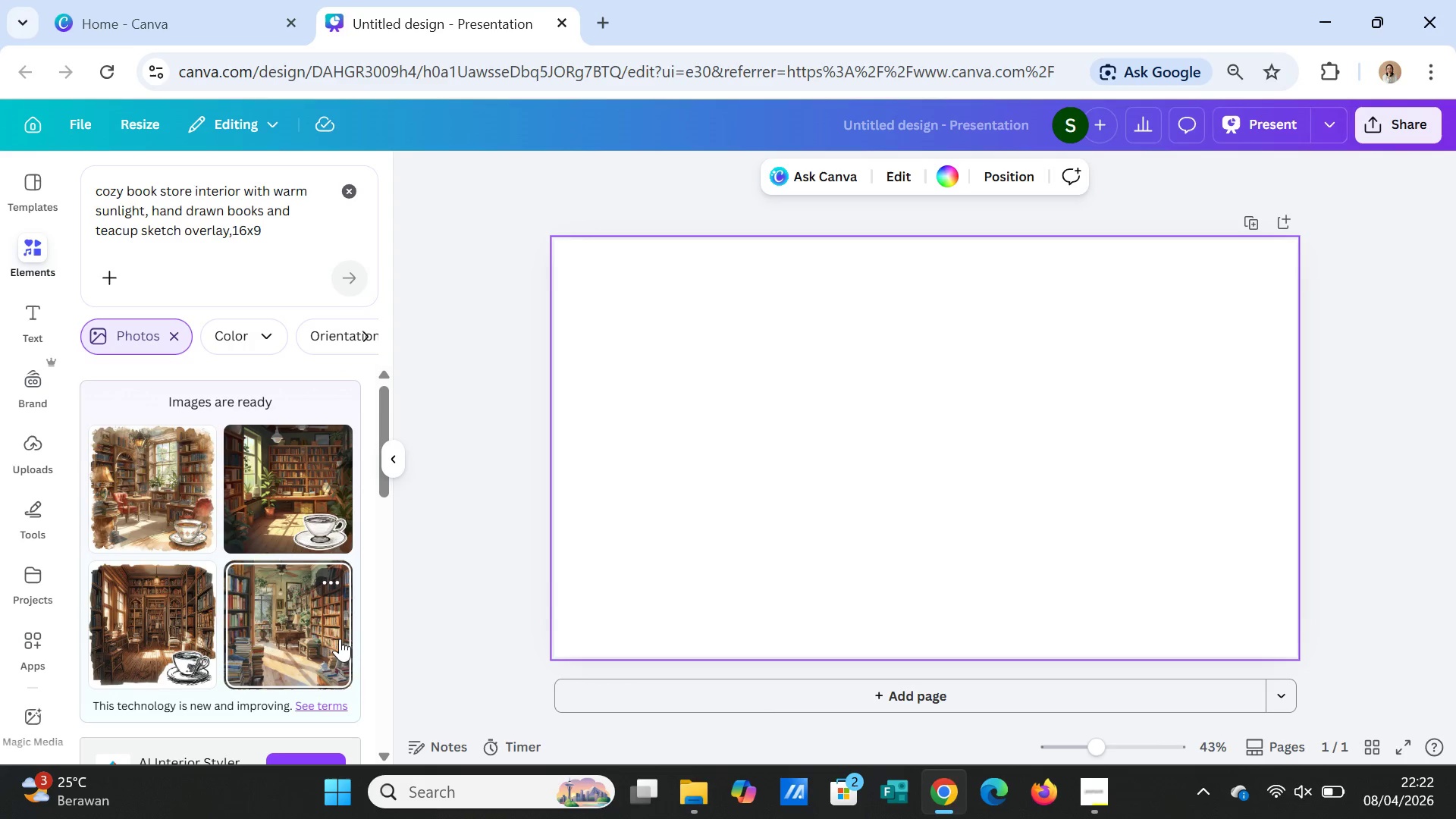 
wait(10.91)
 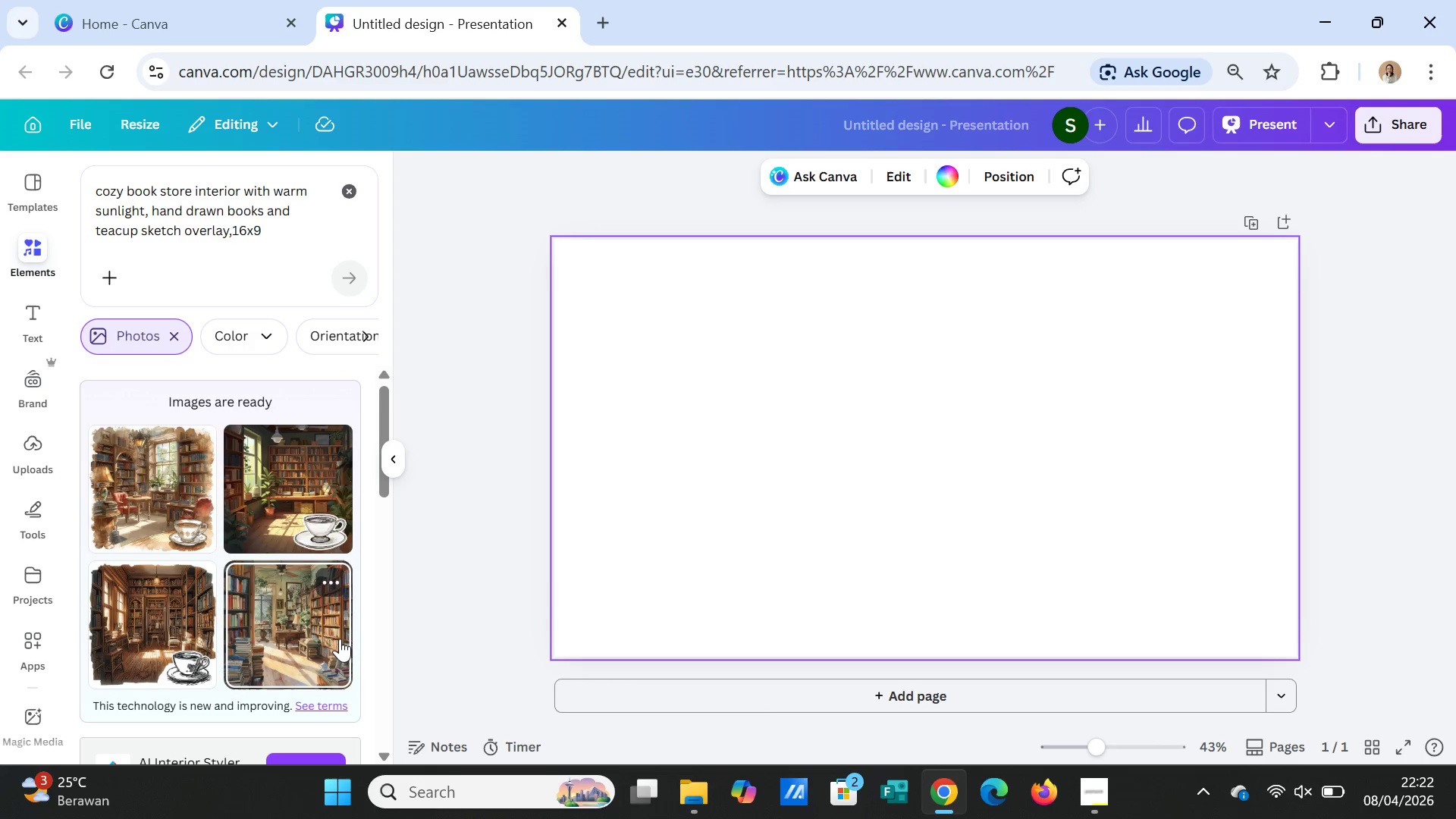 
left_click([315, 657])
 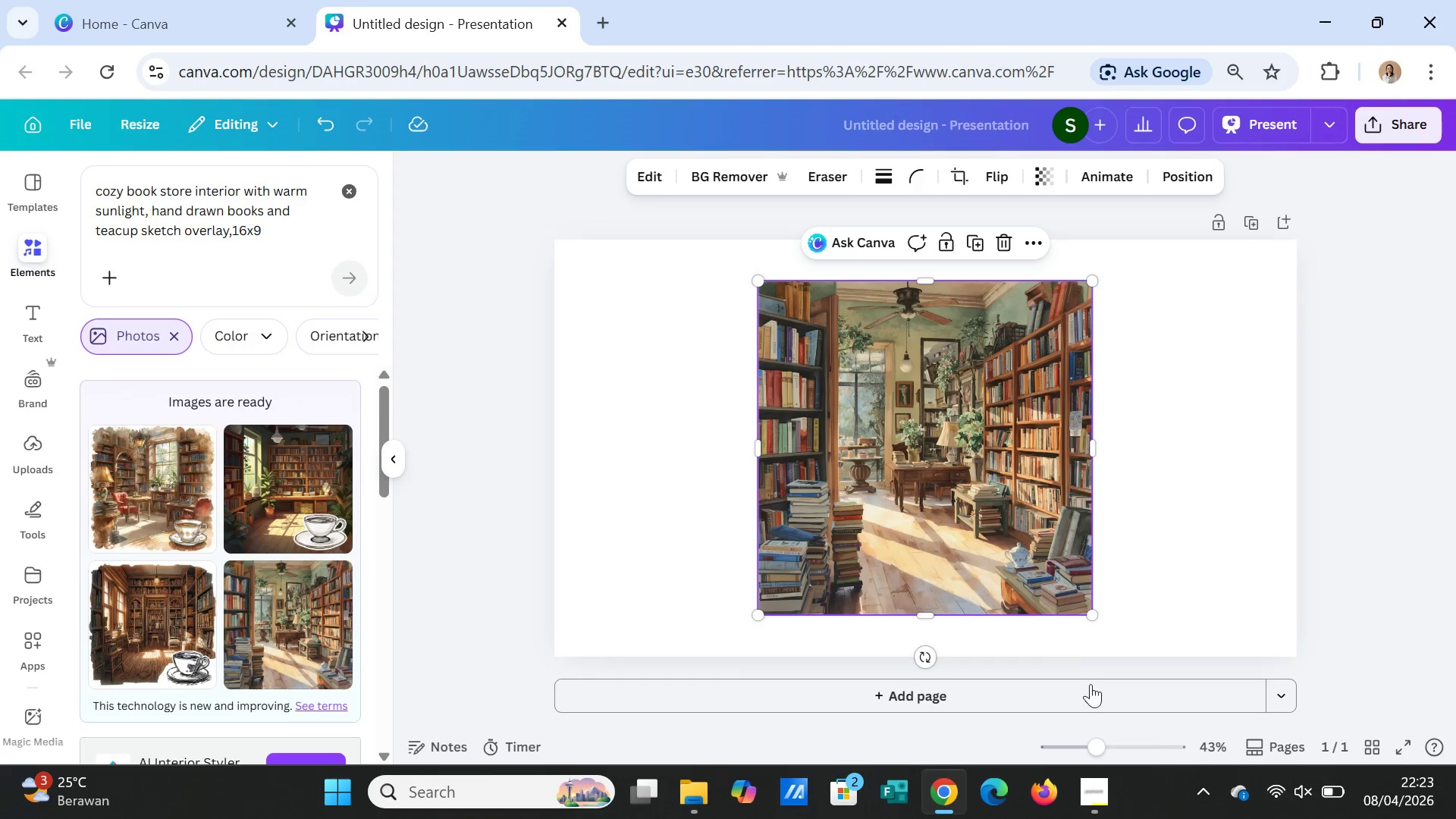 
left_click([1097, 806])